 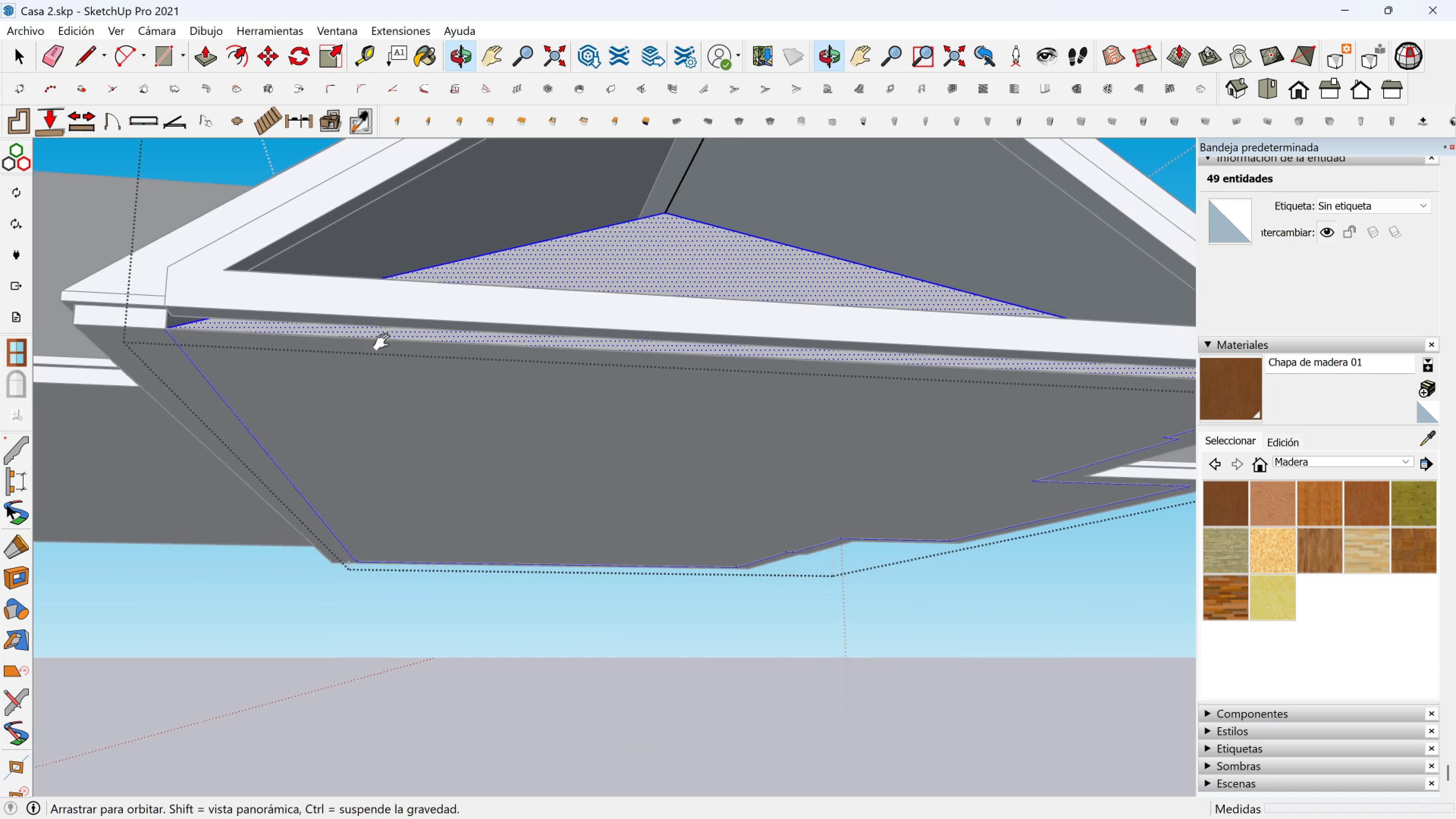 
key(Shift+ShiftLeft)
 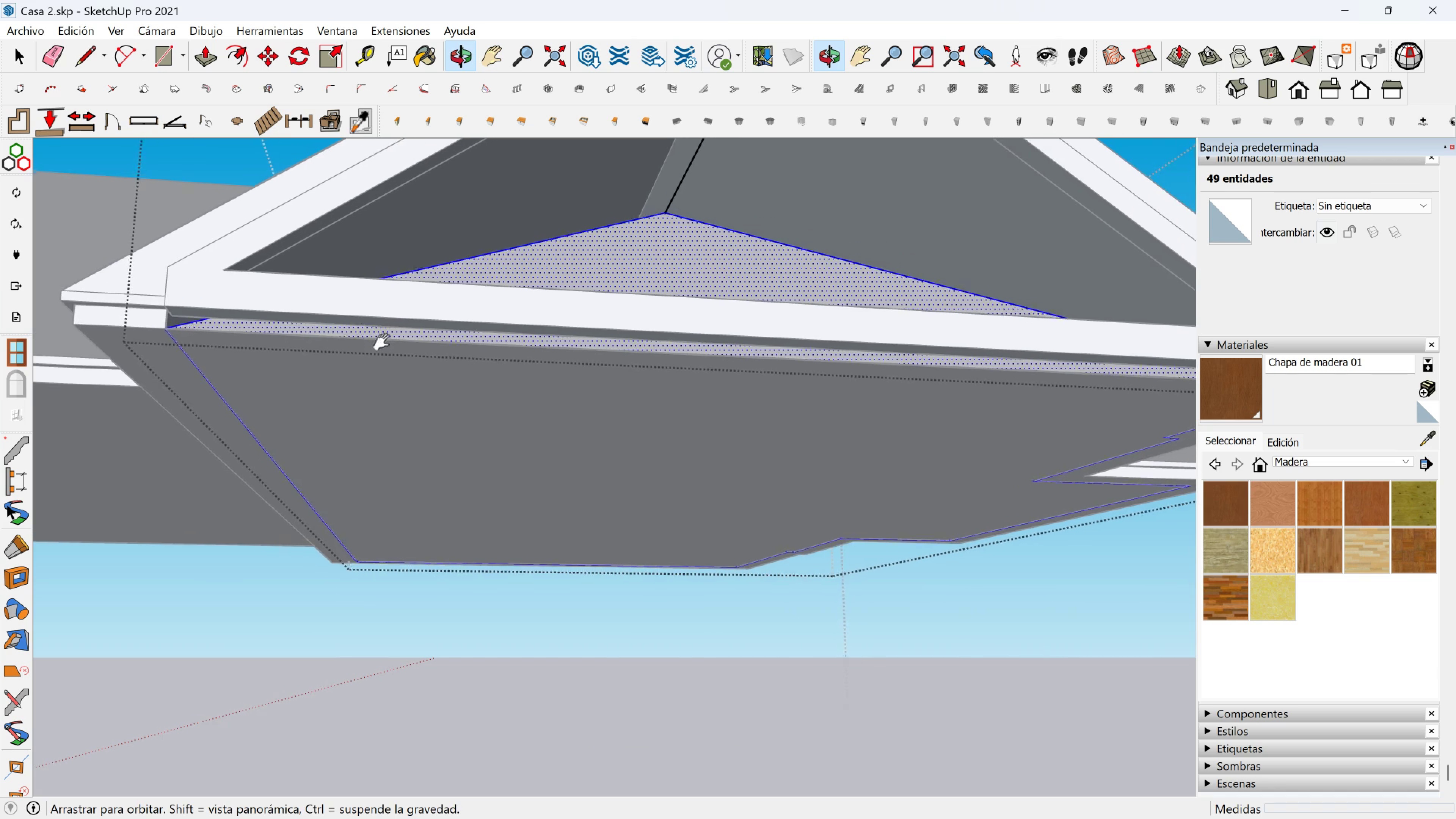 
key(Shift+ShiftLeft)
 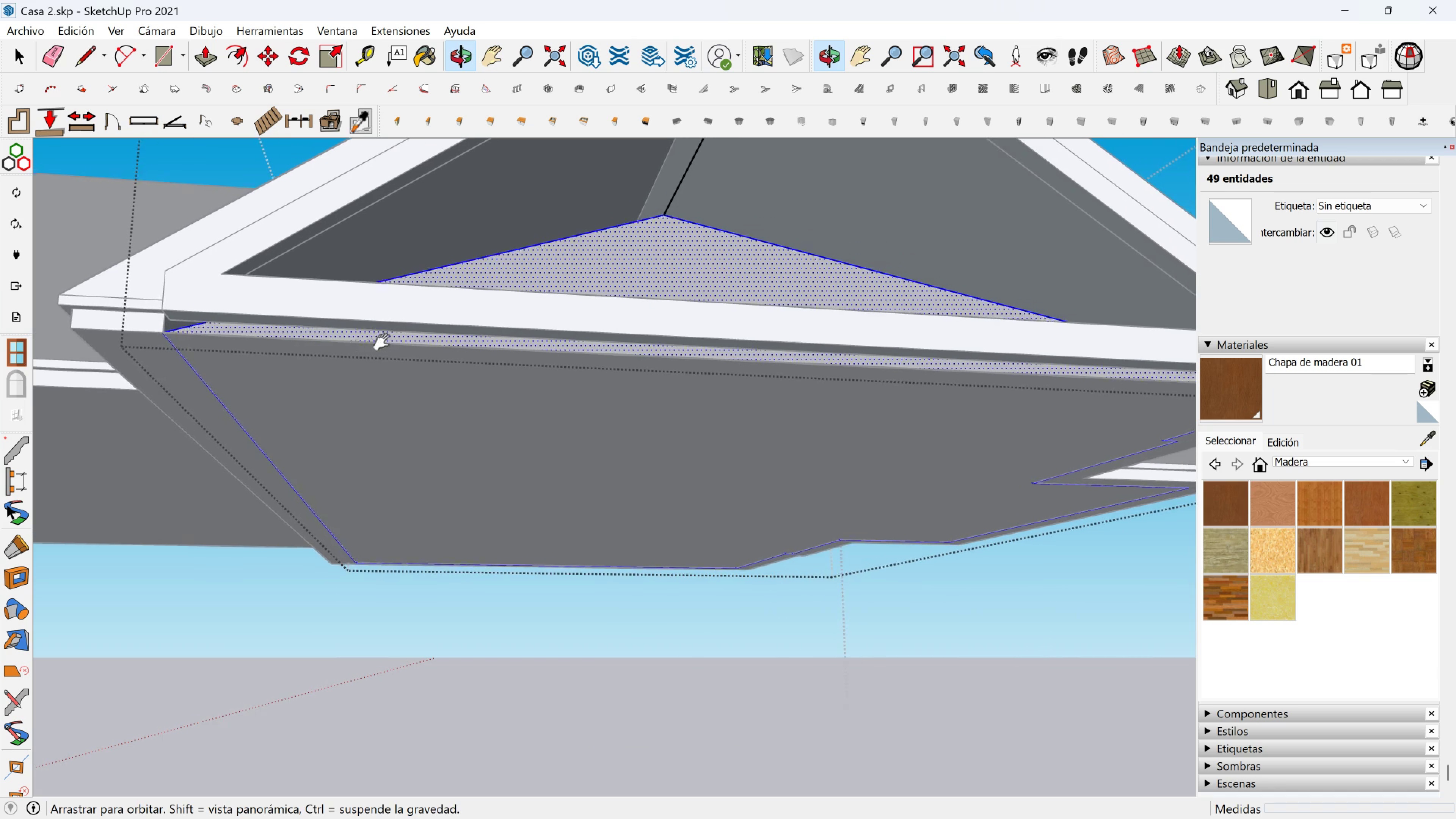 
key(Shift+ShiftLeft)
 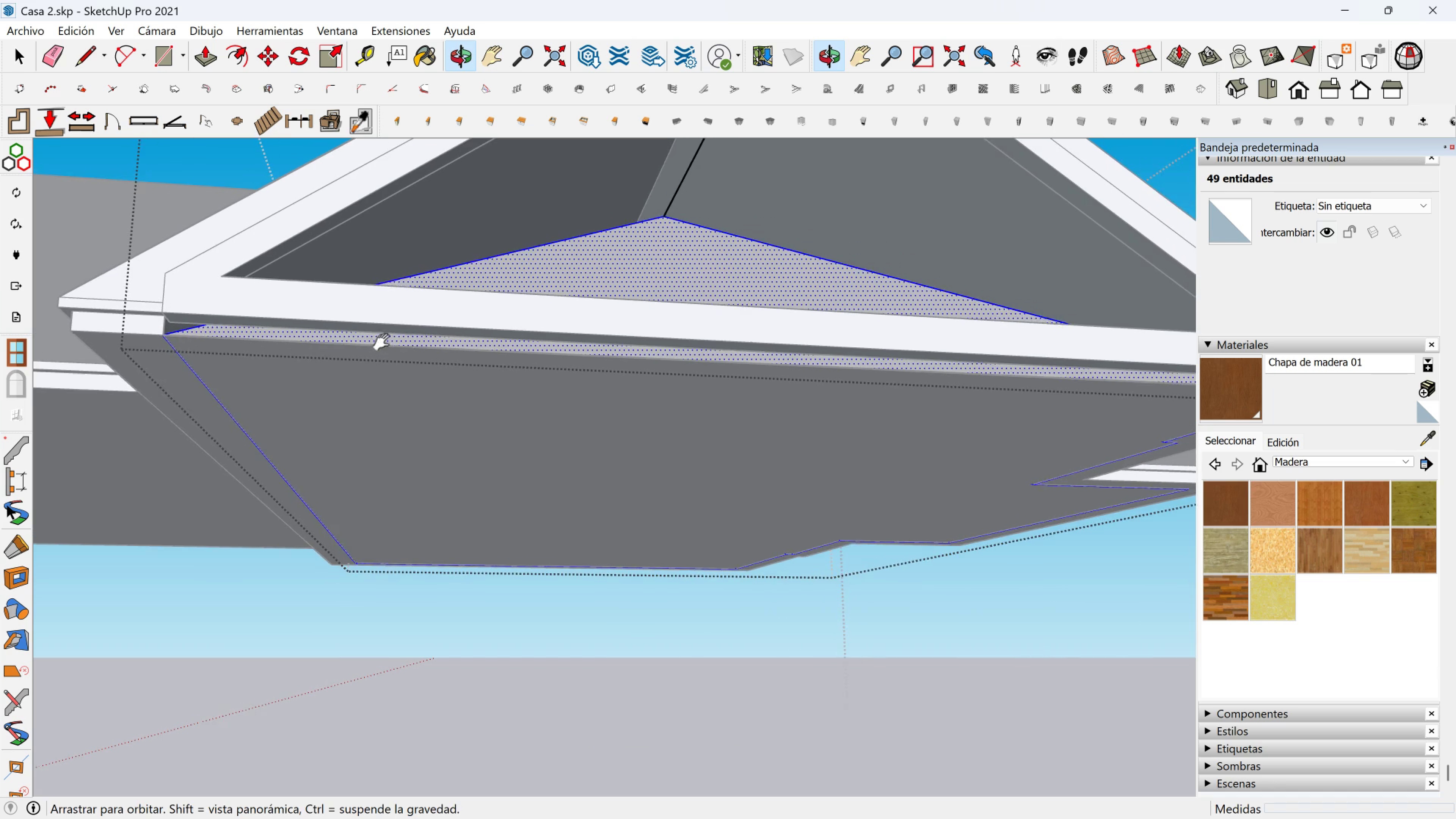 
key(Shift+ShiftLeft)
 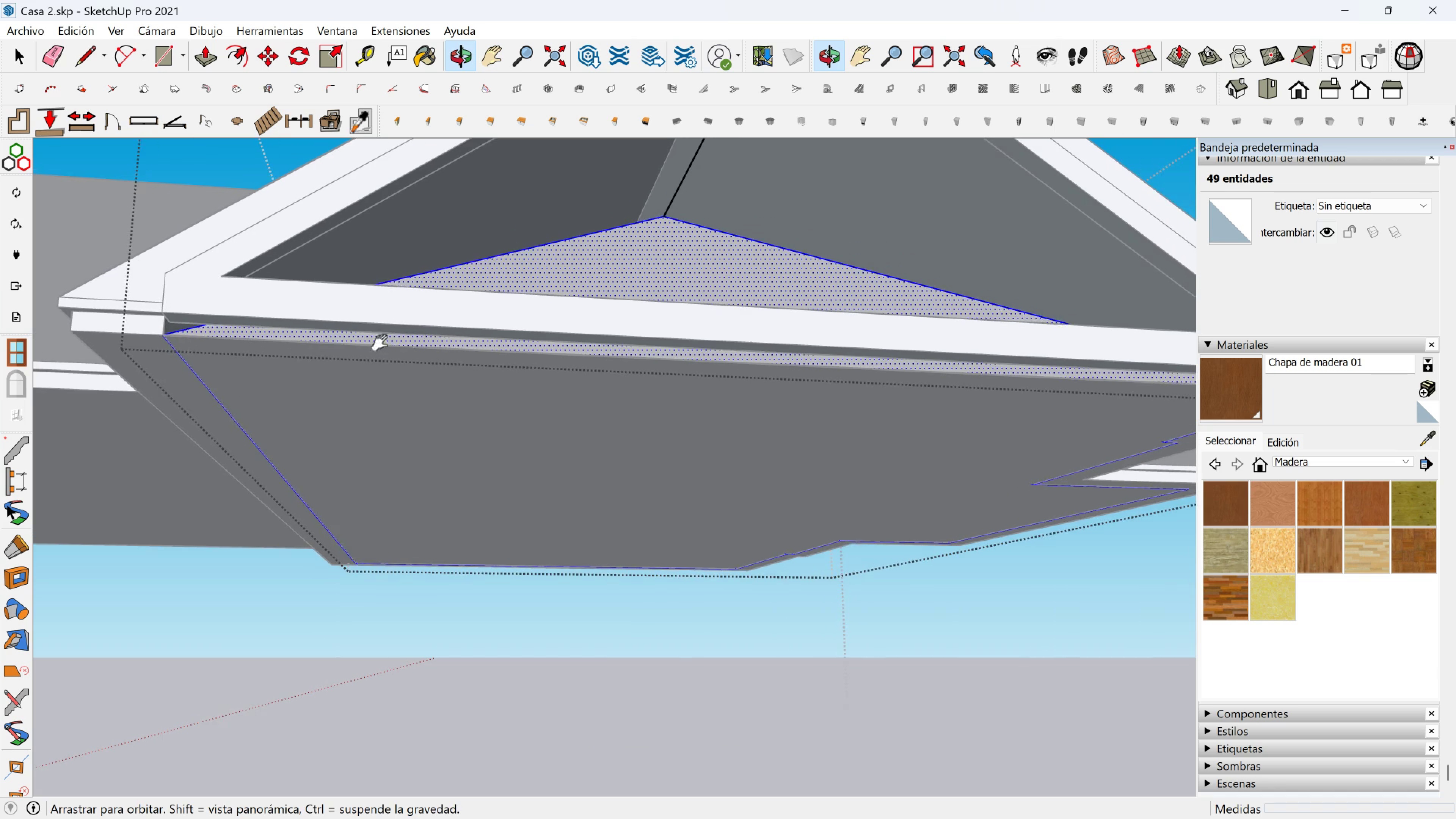 
key(Shift+ShiftLeft)
 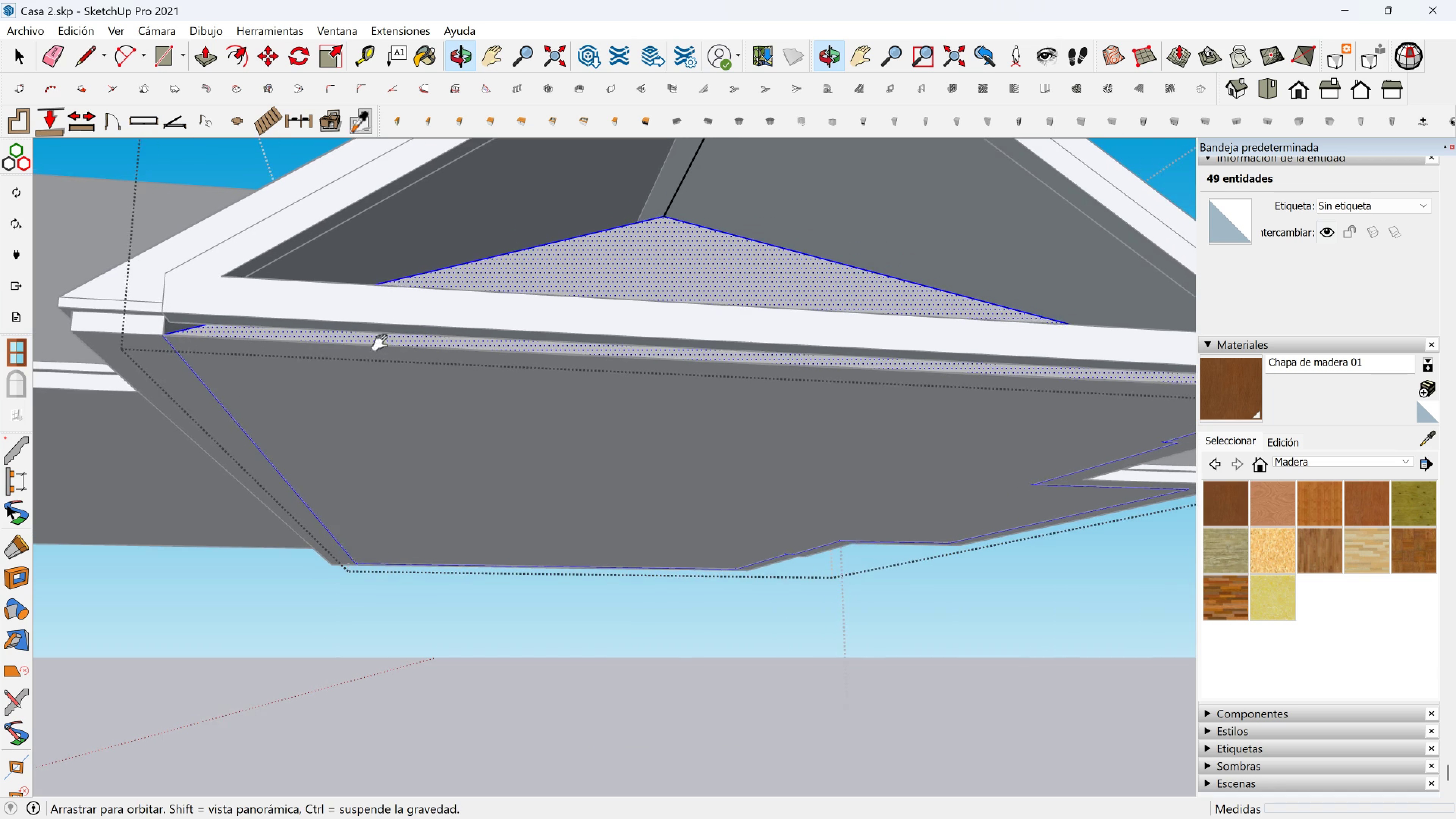 
key(Shift+ShiftLeft)
 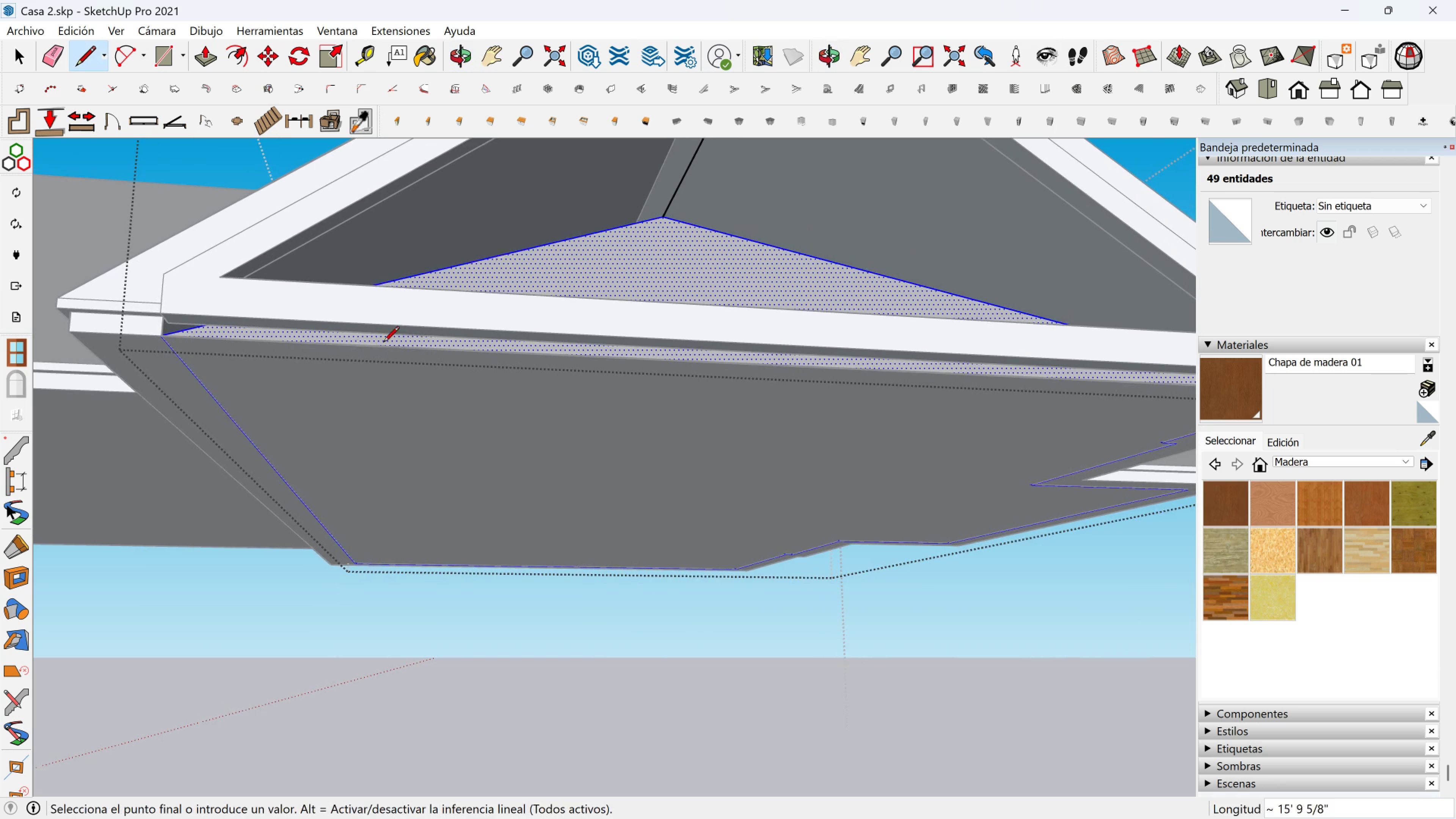 
key(Shift+ShiftLeft)
 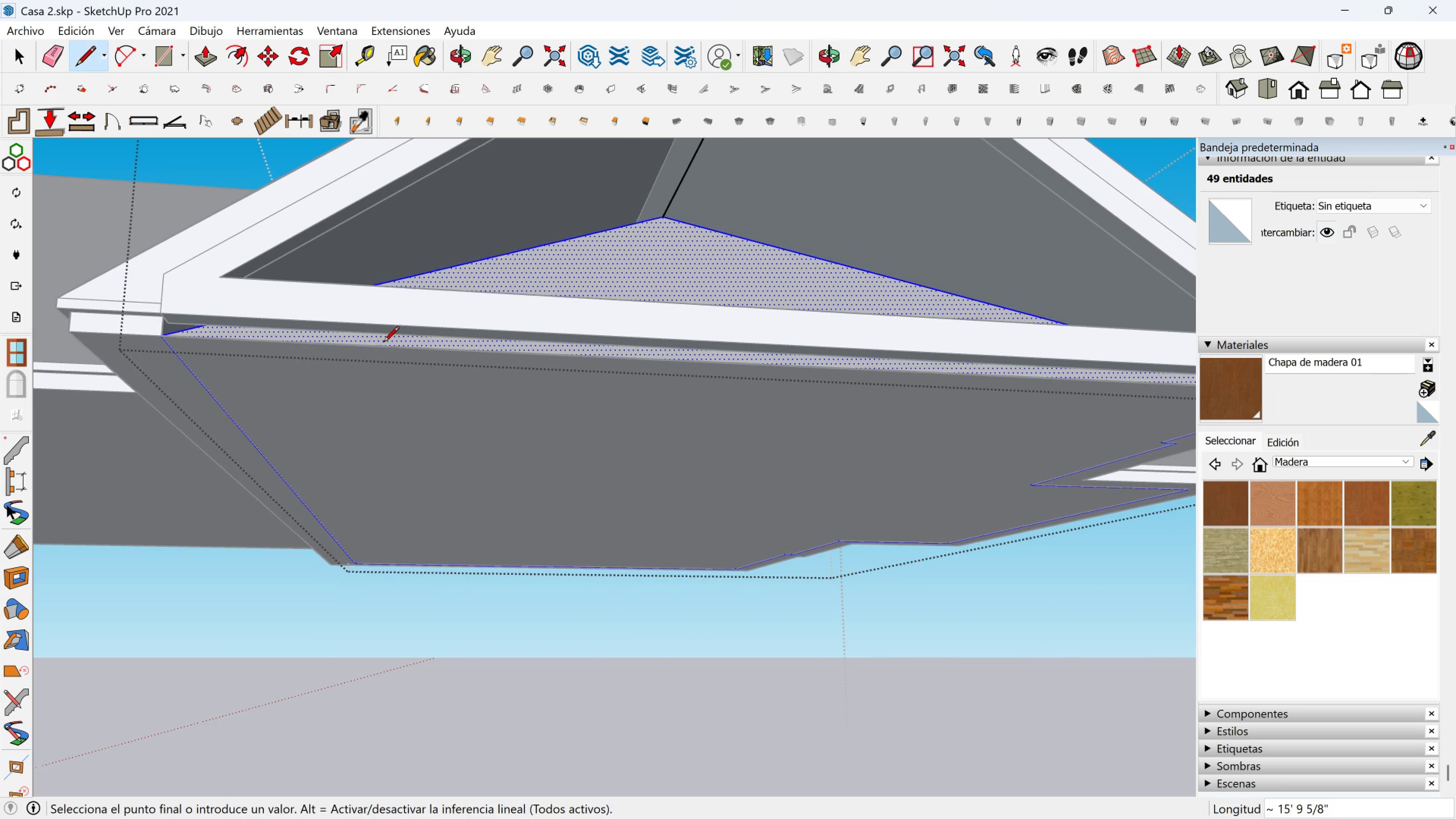 
key(Shift+ShiftLeft)